 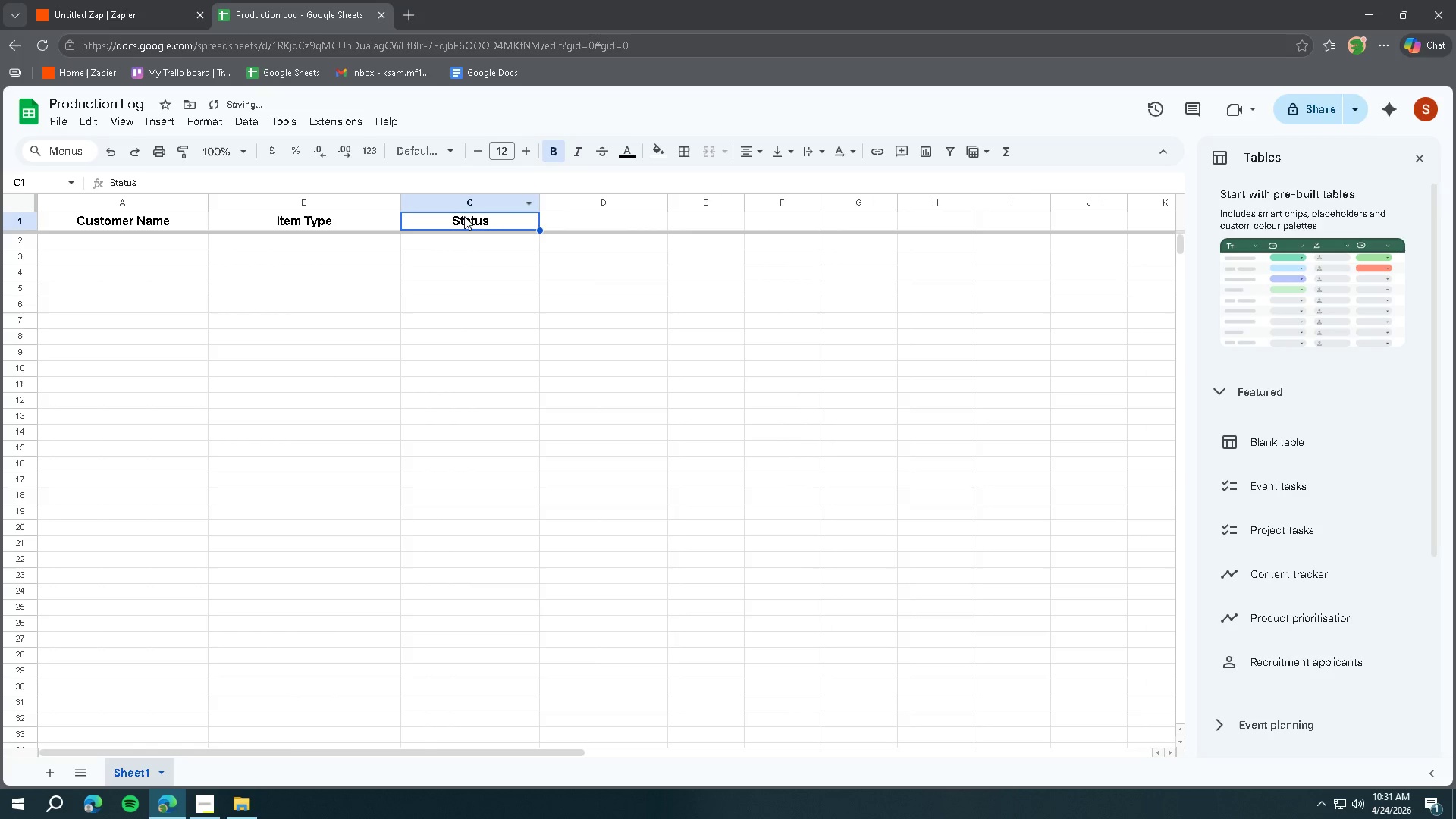 
double_click([463, 217])
 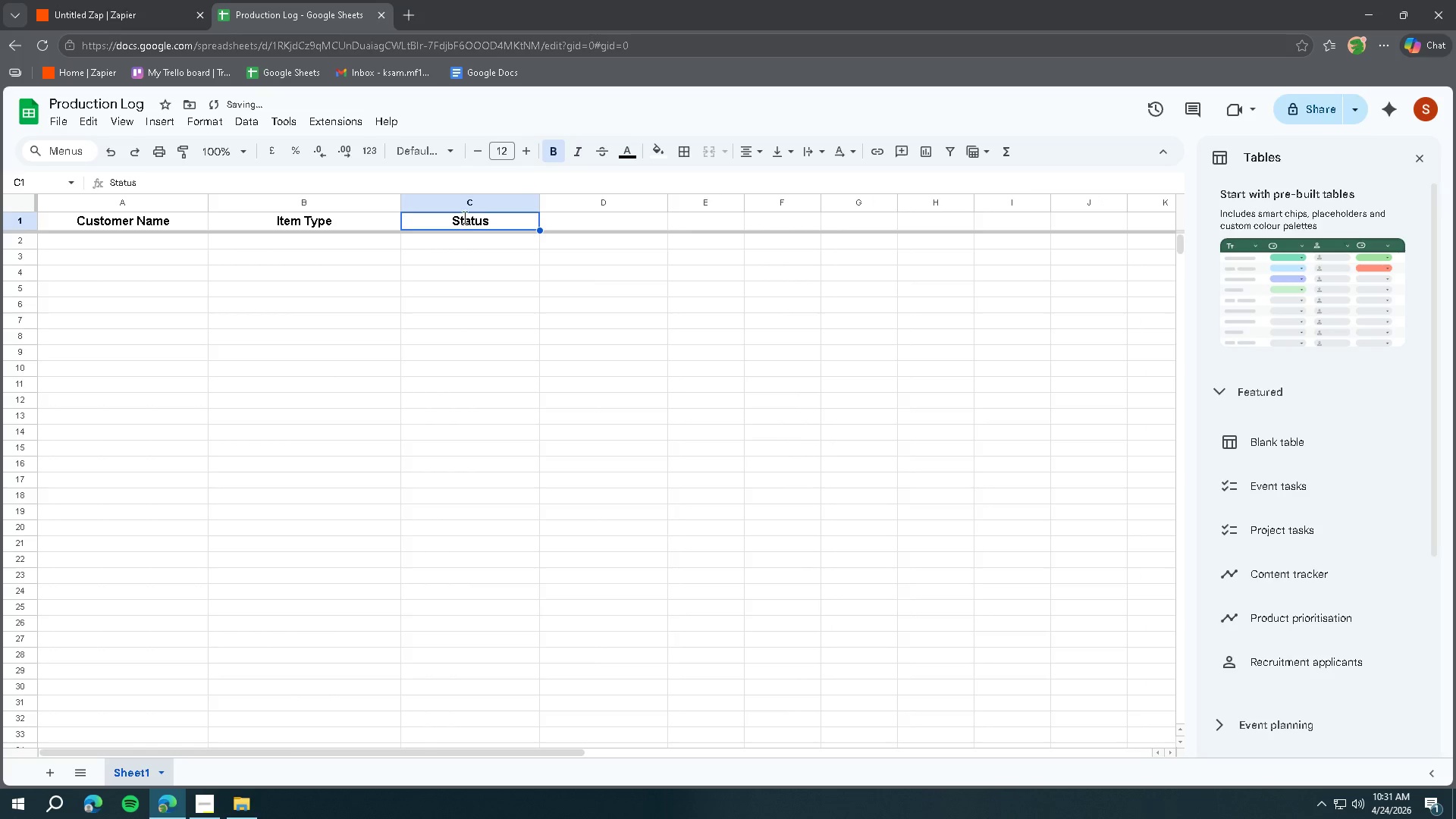 
triple_click([463, 217])
 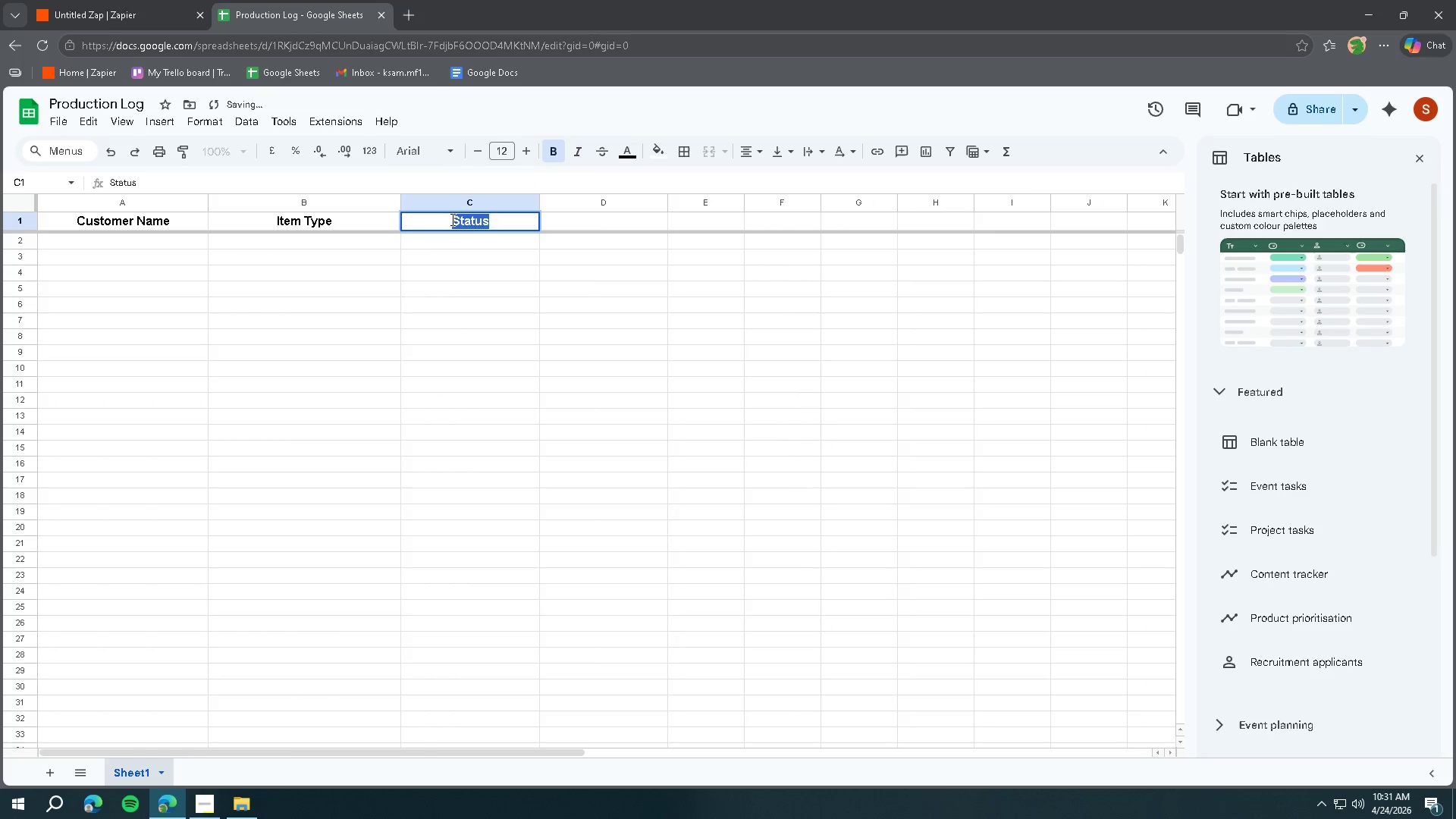 
triple_click([451, 219])
 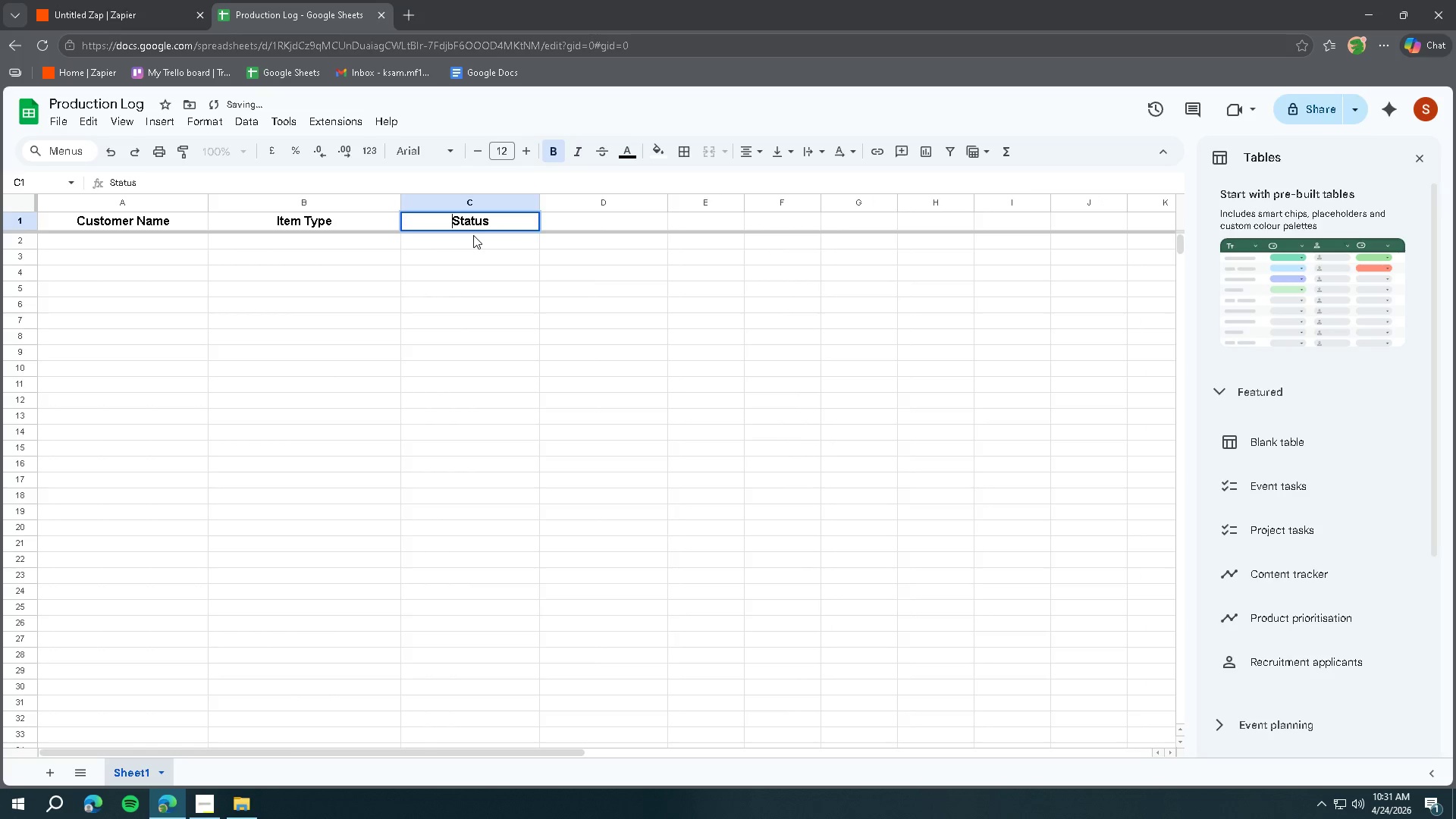 
type(Current )
 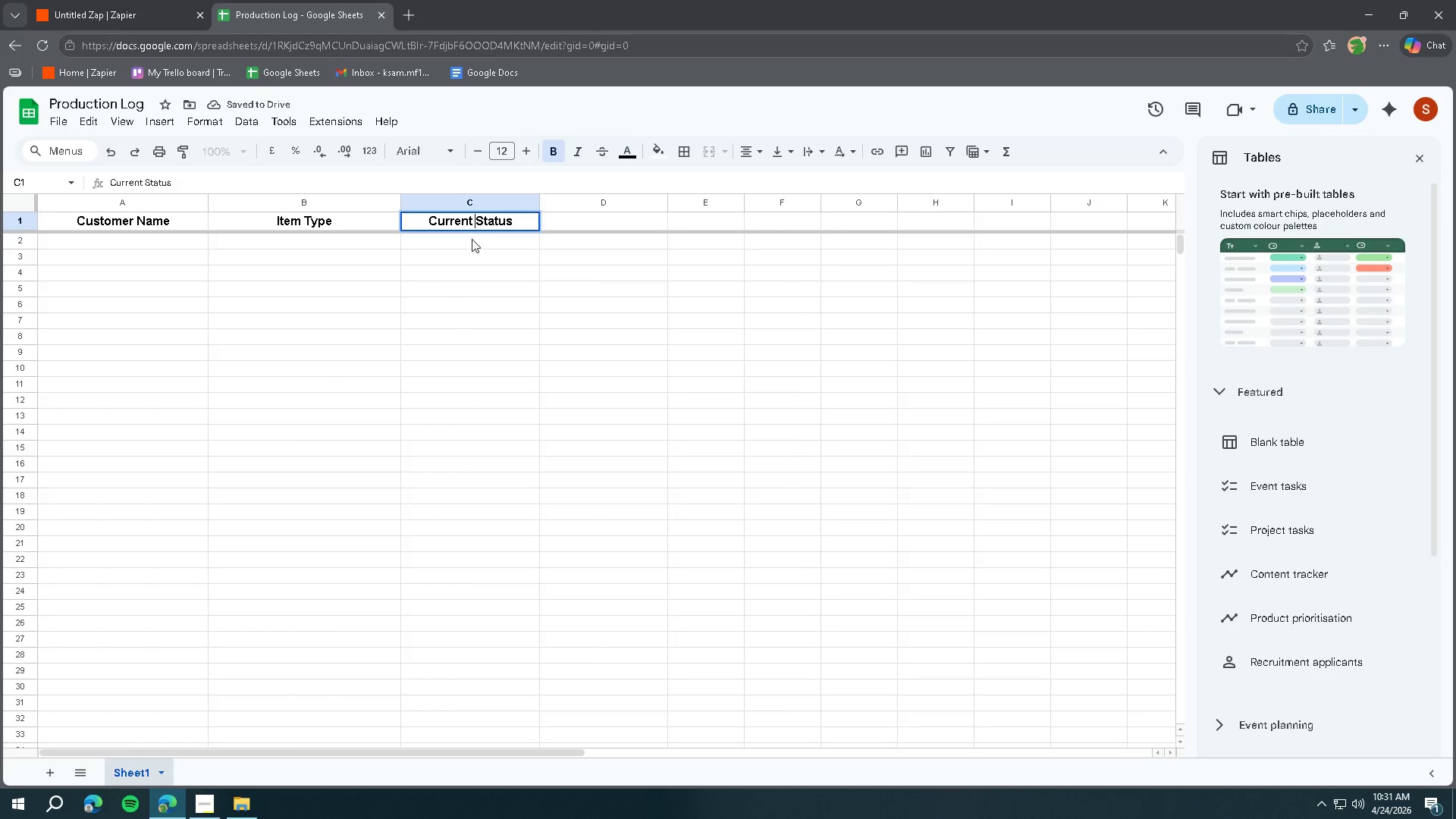 
left_click([472, 243])
 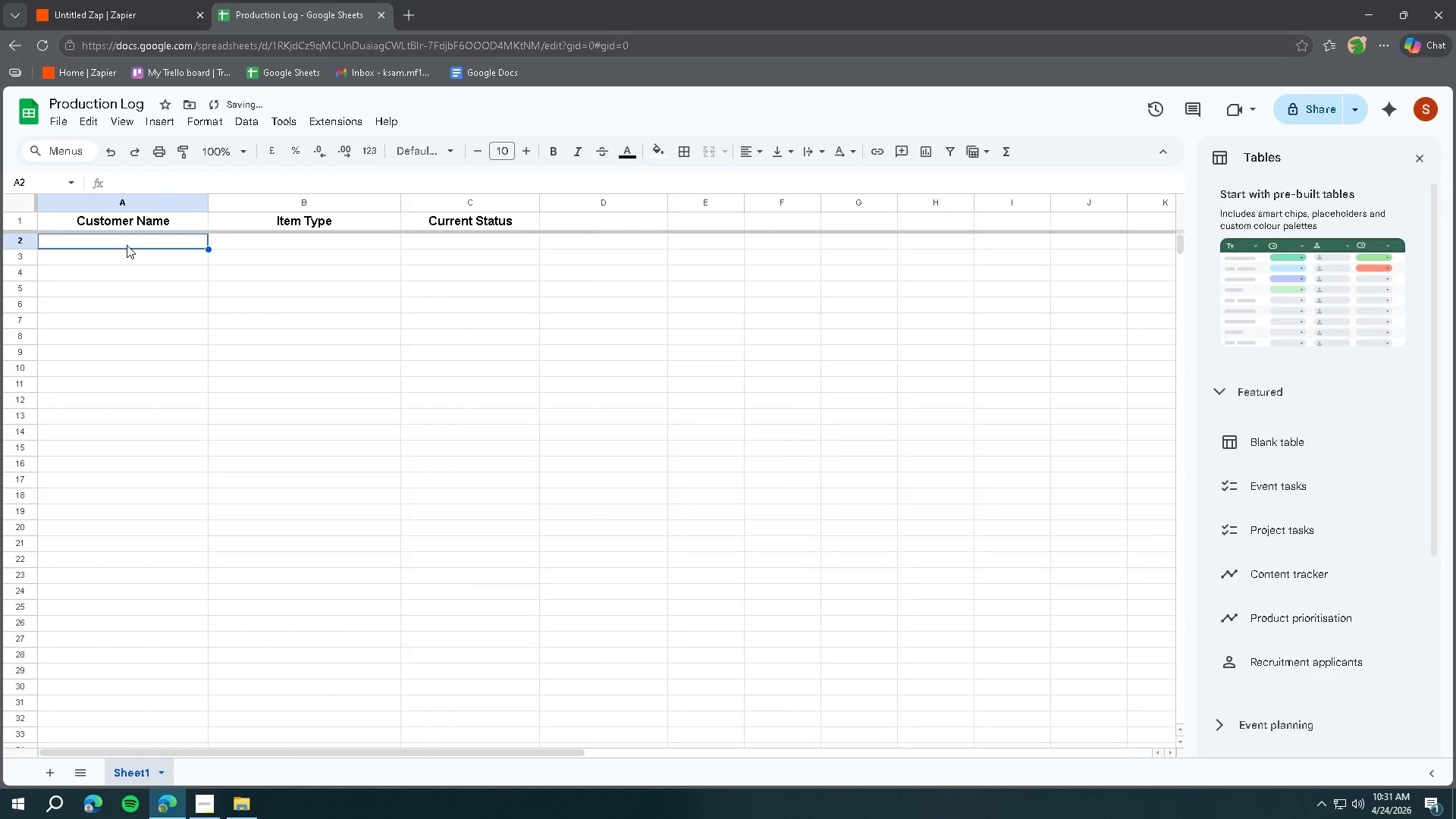 
left_click([83, 0])
 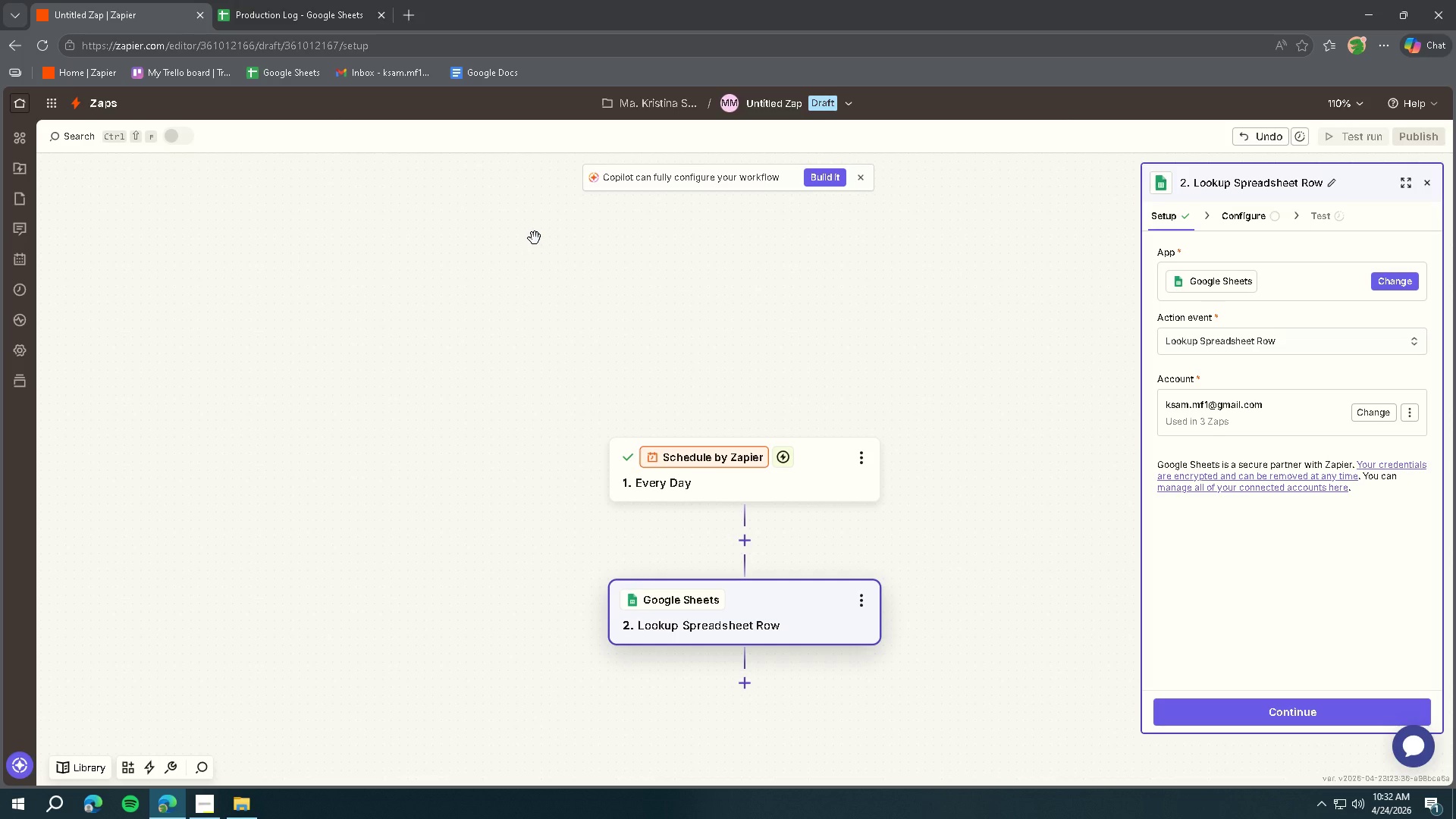 
wait(5.67)
 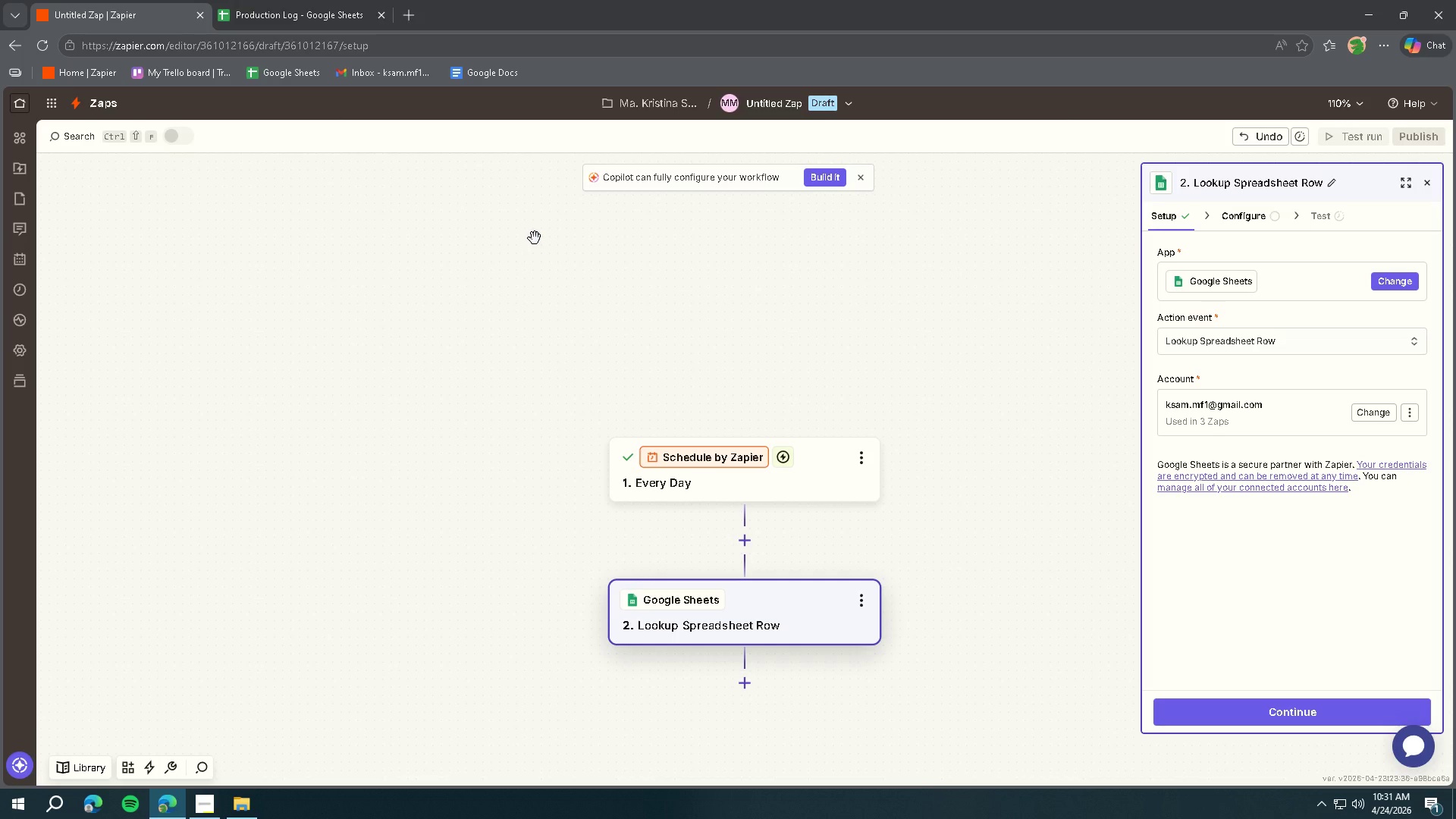 
left_click([312, 24])
 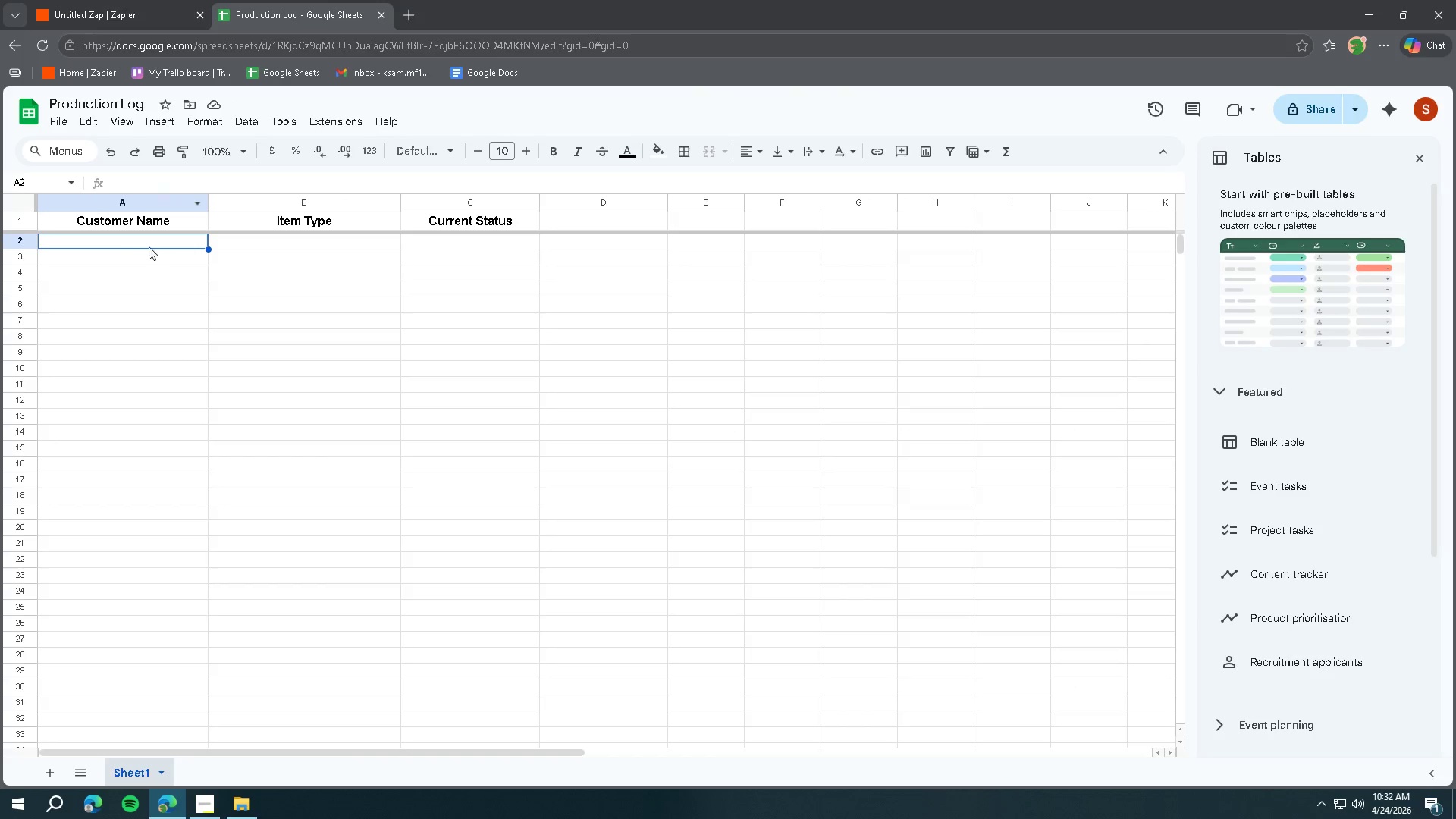 
double_click([115, 238])
 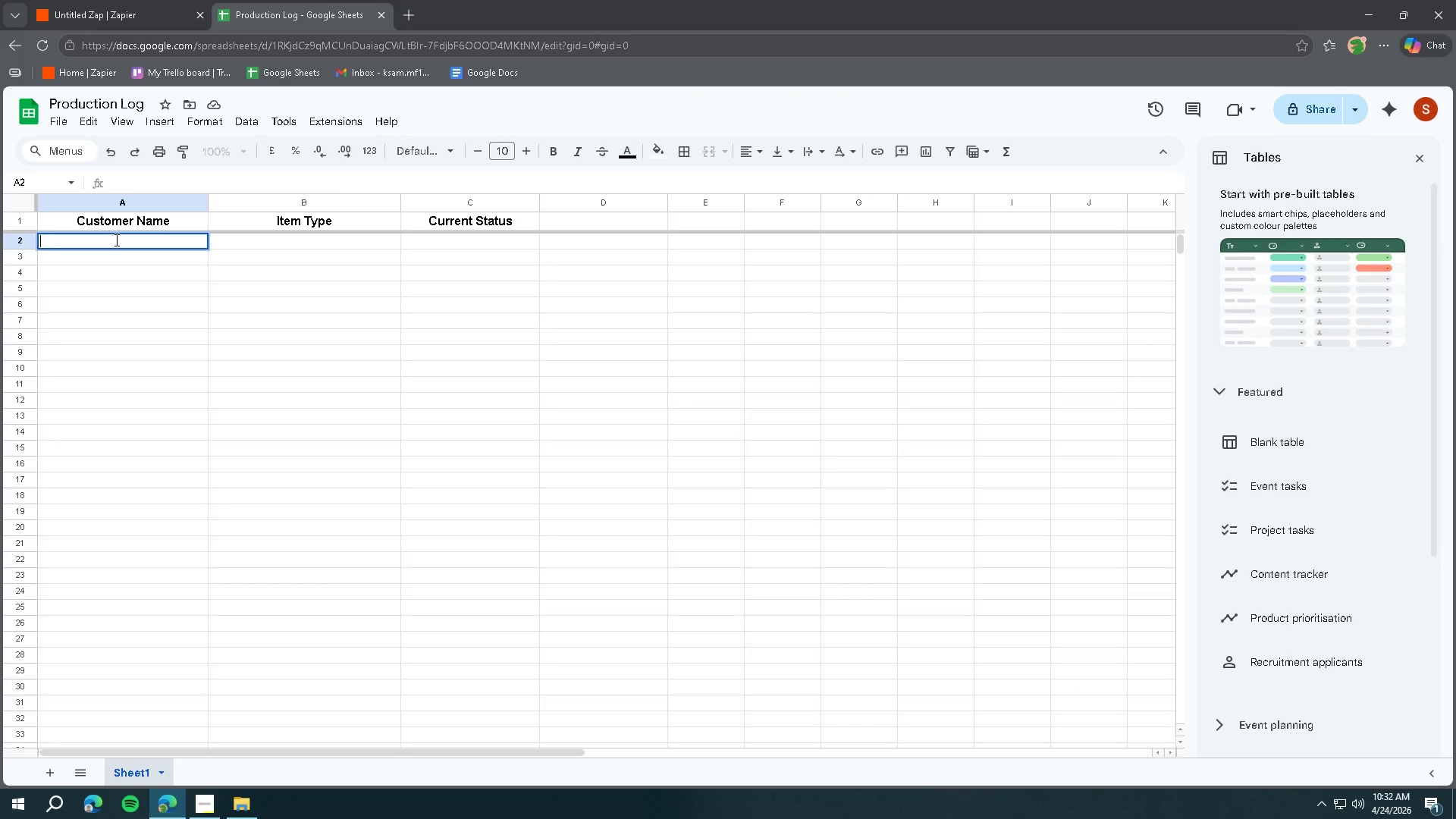 
type(Ana Cruz)
key(Tab)
type(Planter)
key(Tab)
type(In Progress)
 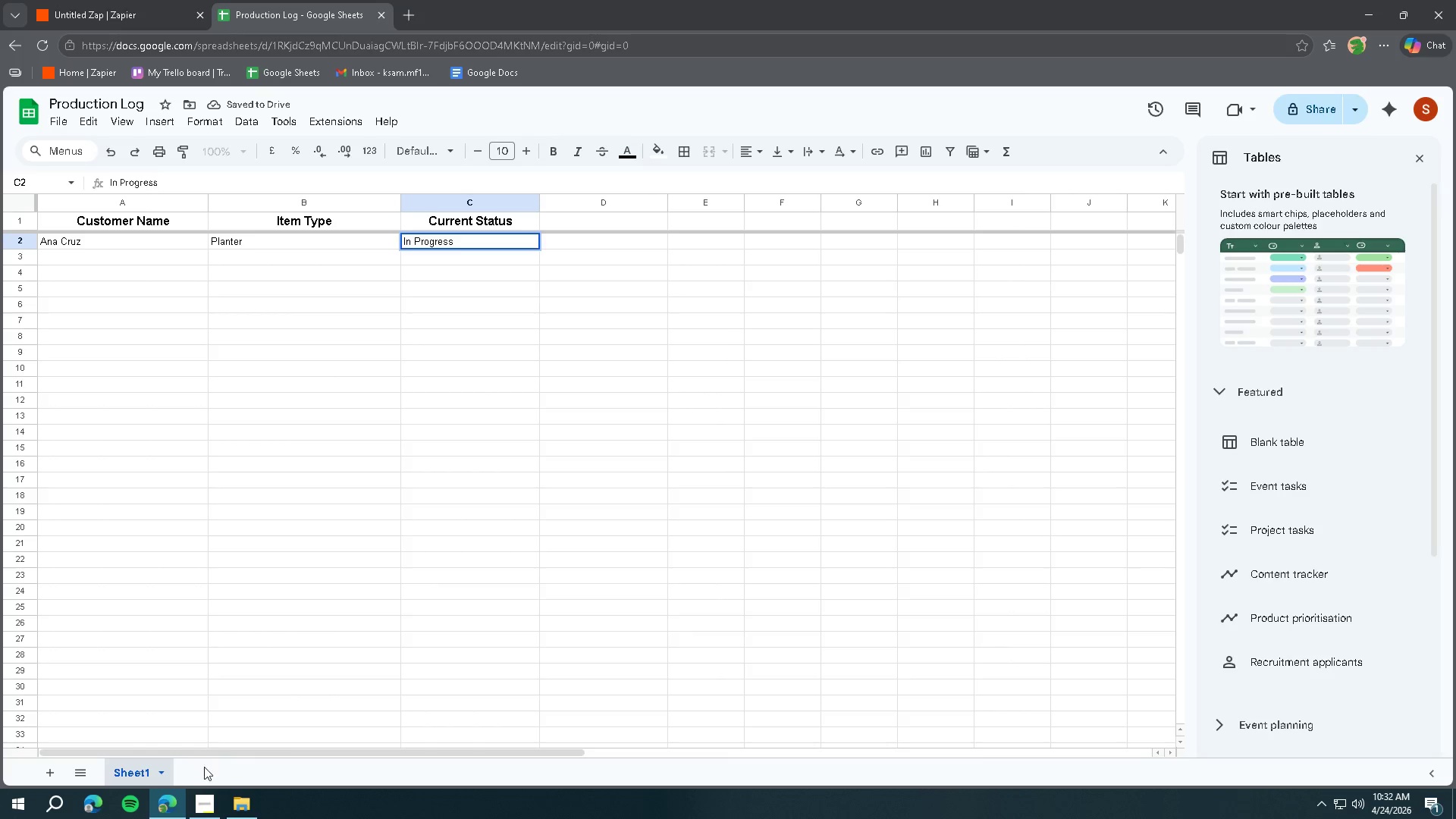 
left_click([203, 799])